 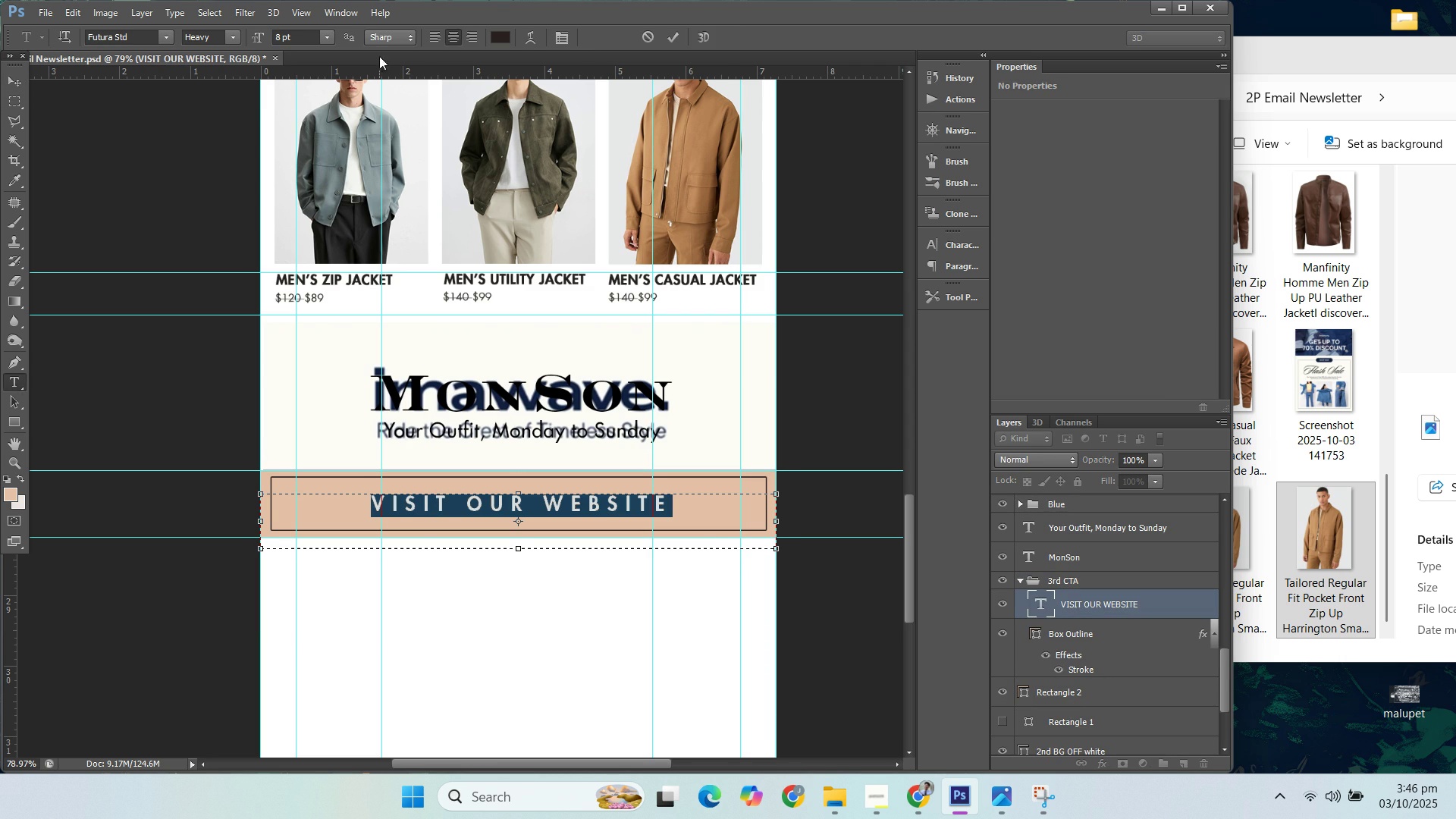 
left_click([333, 33])
 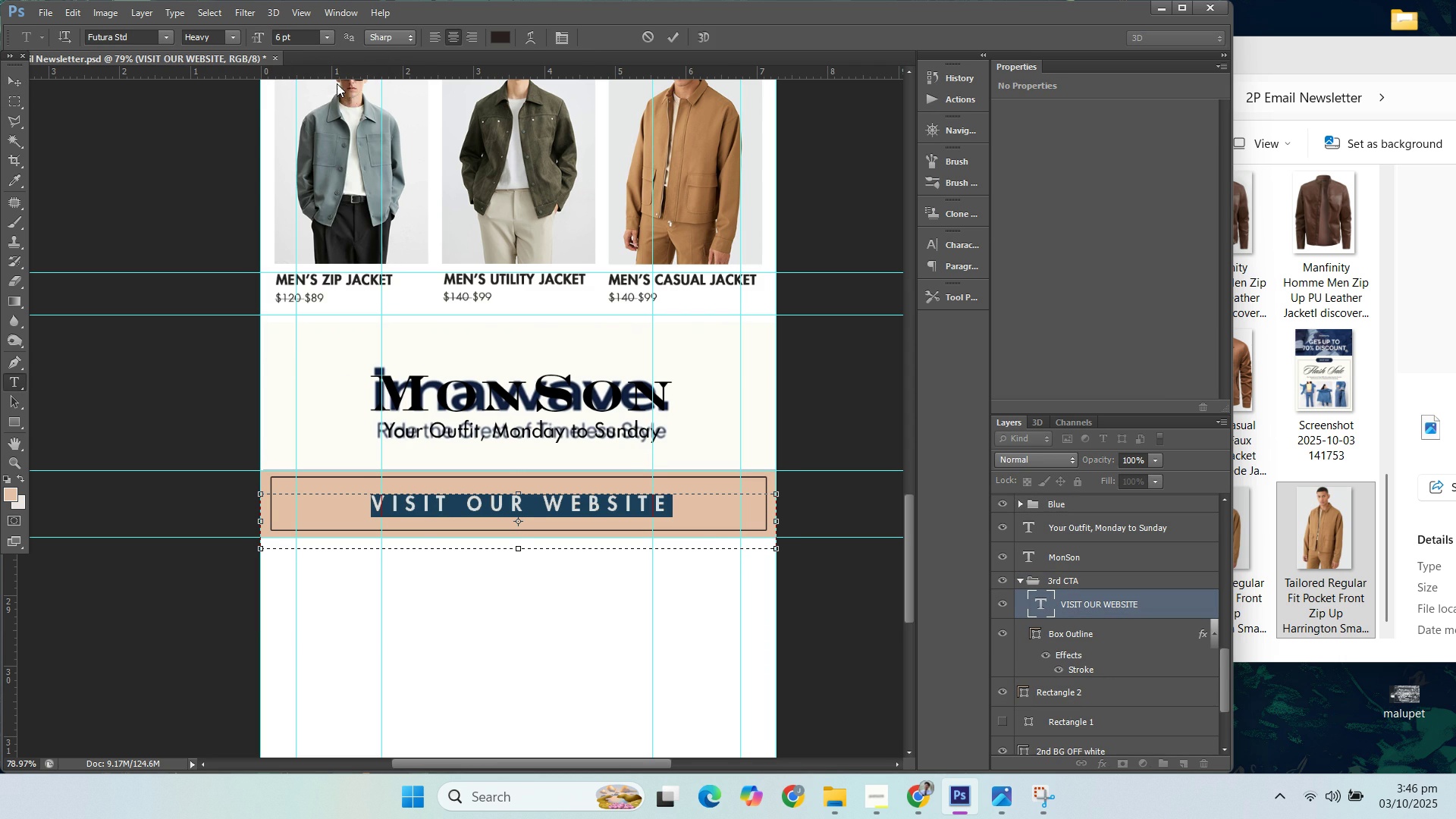 
left_click([337, 83])
 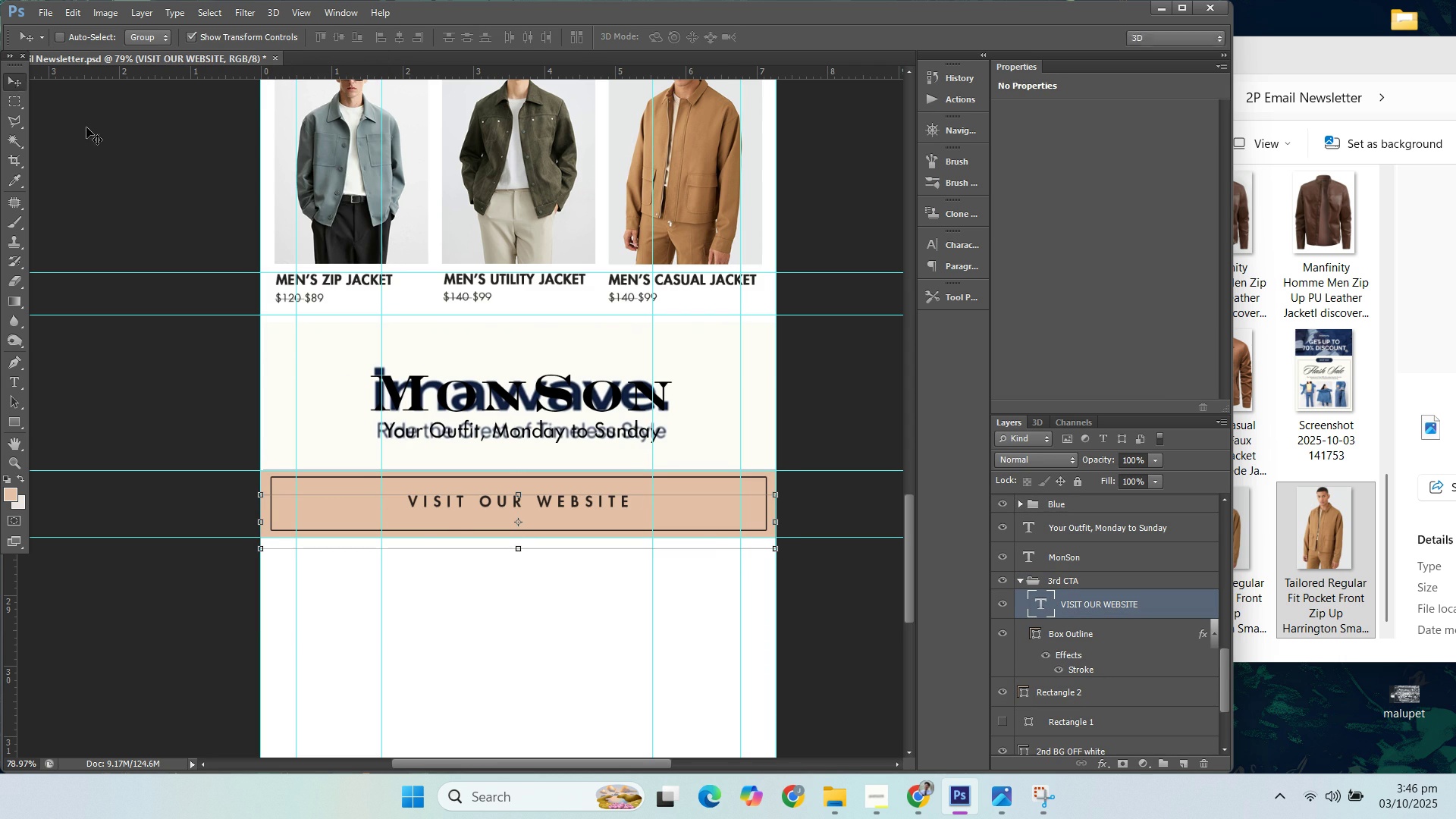 
key(ArrowDown)
 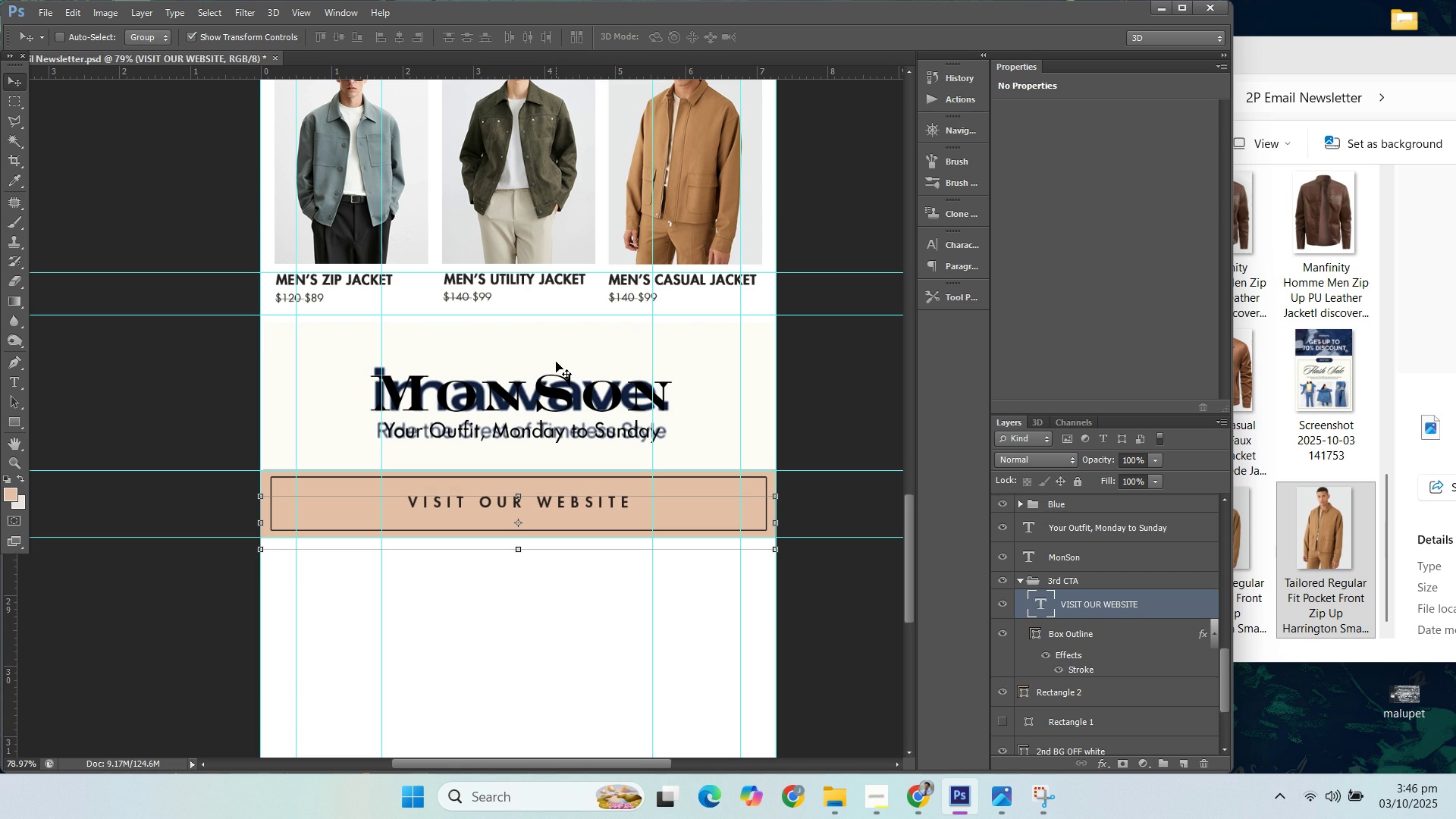 
key(ArrowDown)
 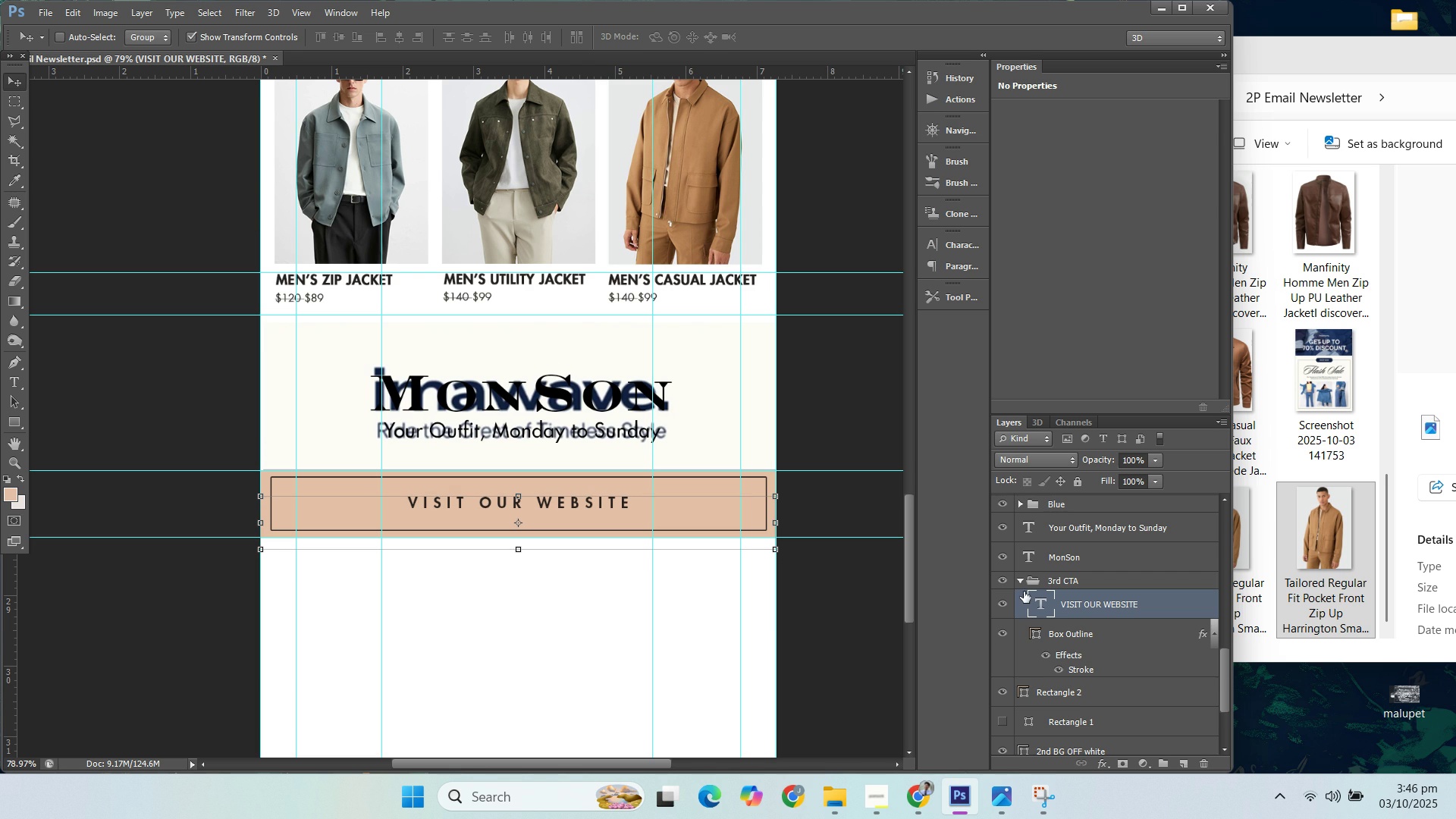 
left_click([1023, 584])
 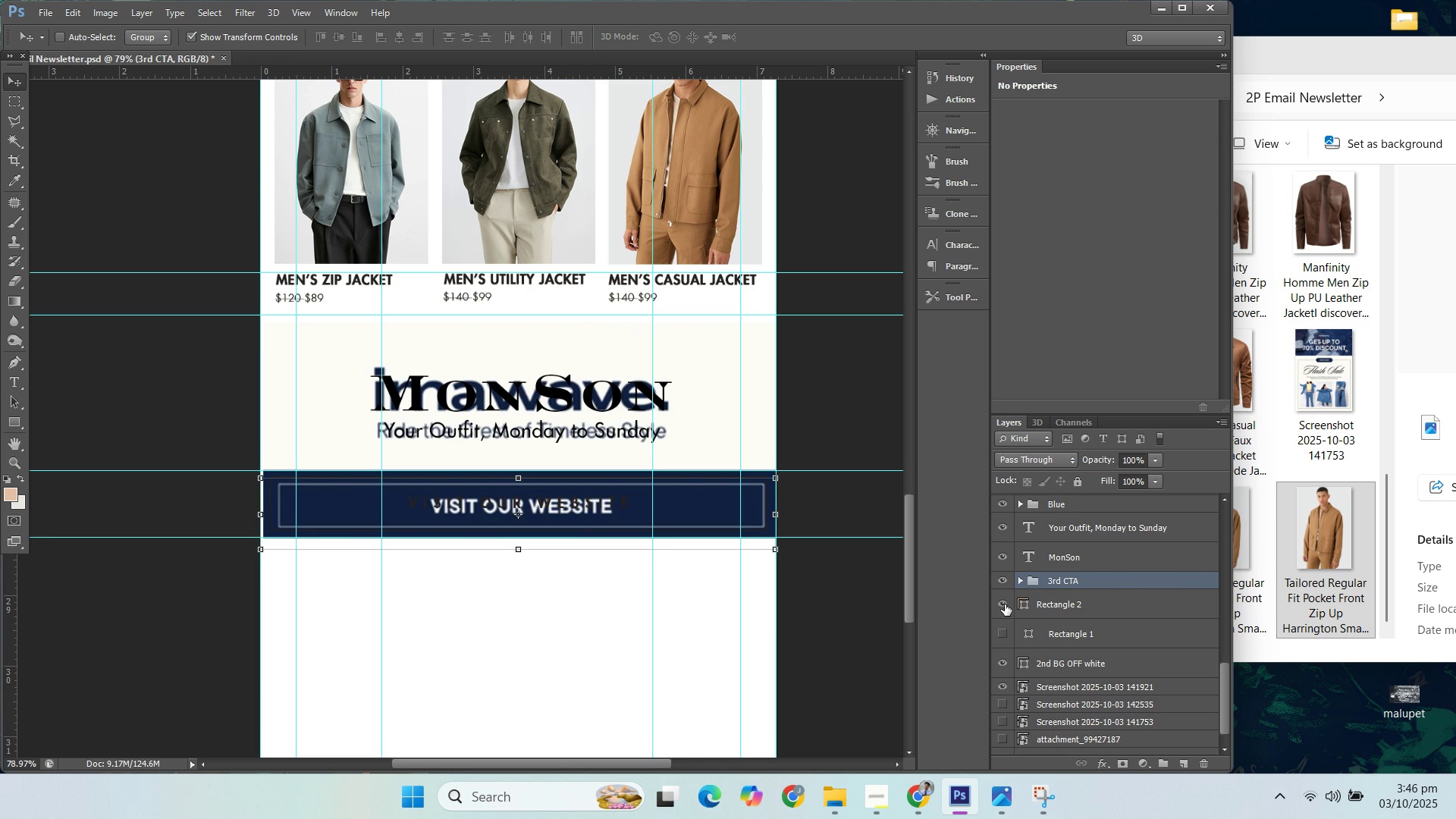 
left_click([1005, 604])
 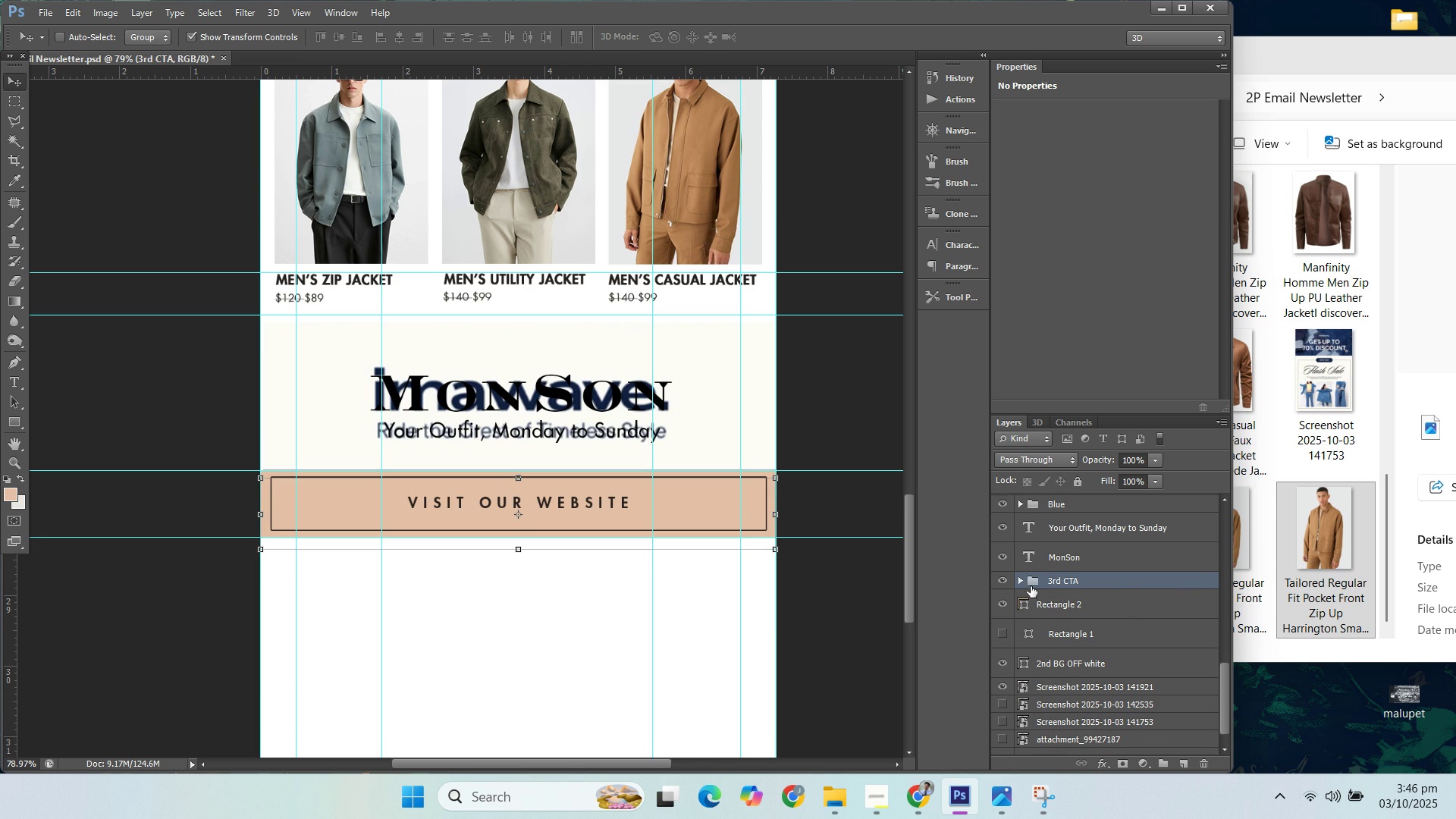 
left_click([1021, 581])
 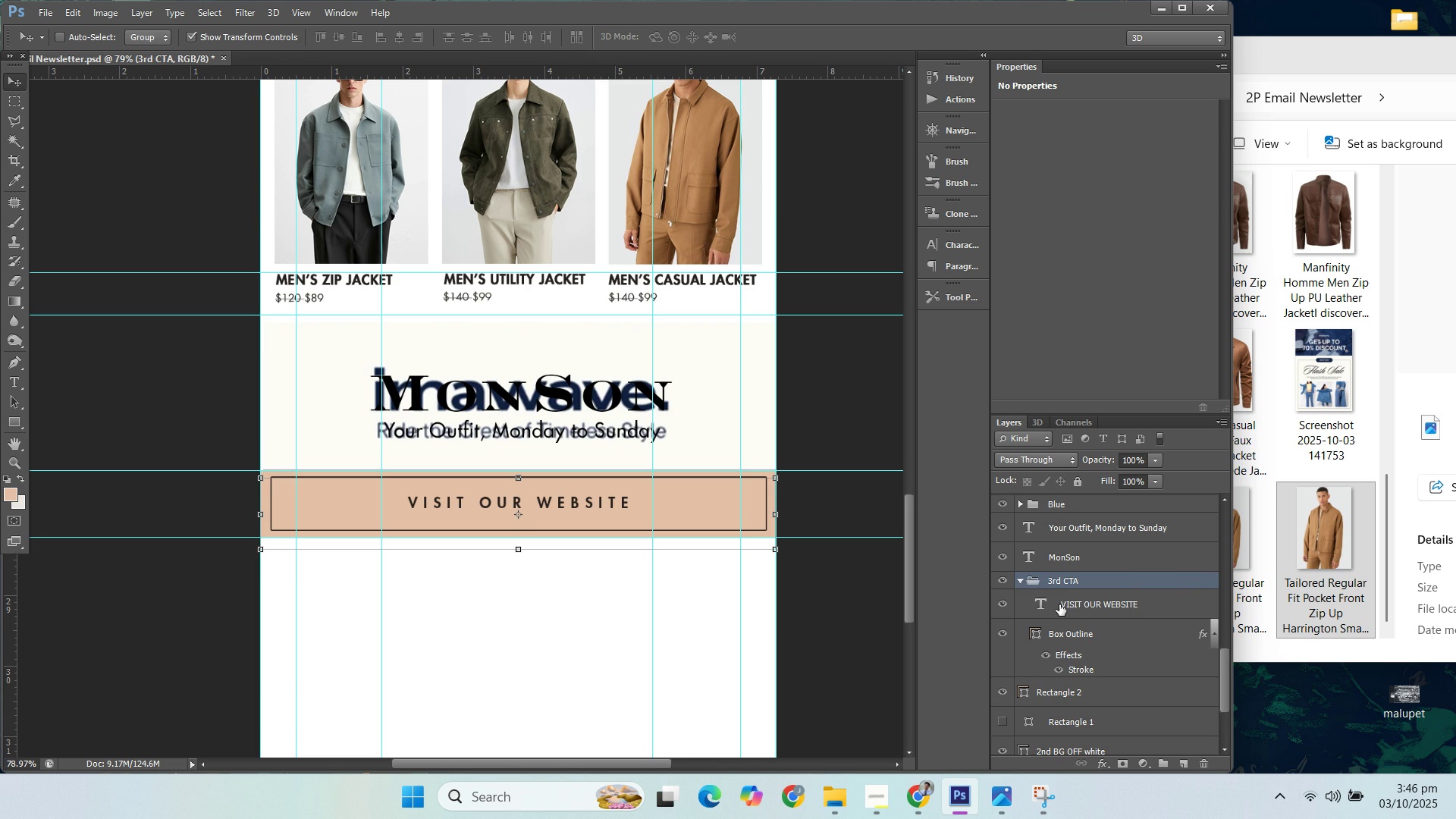 
left_click([1059, 604])
 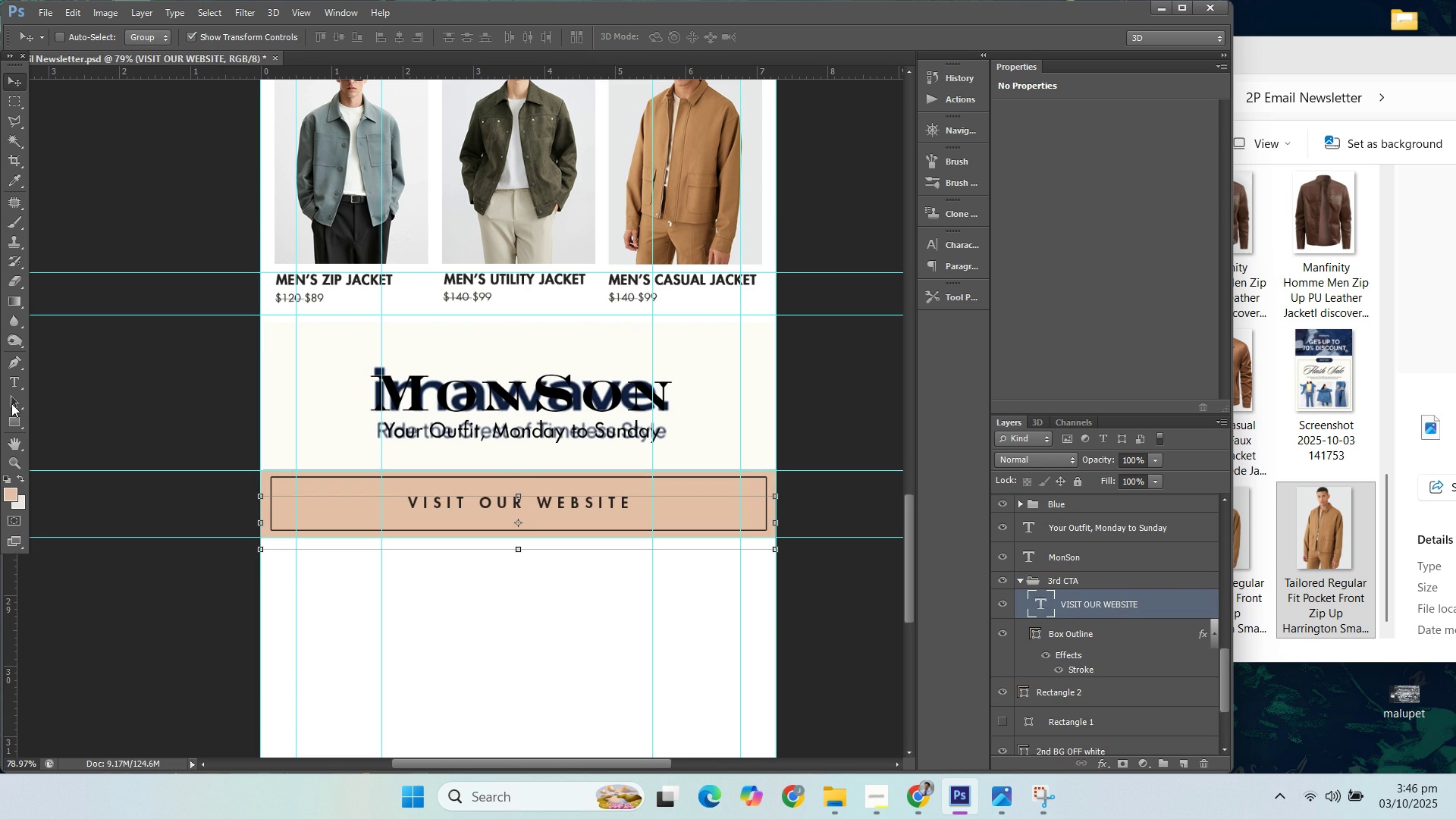 
left_click([11, 377])